 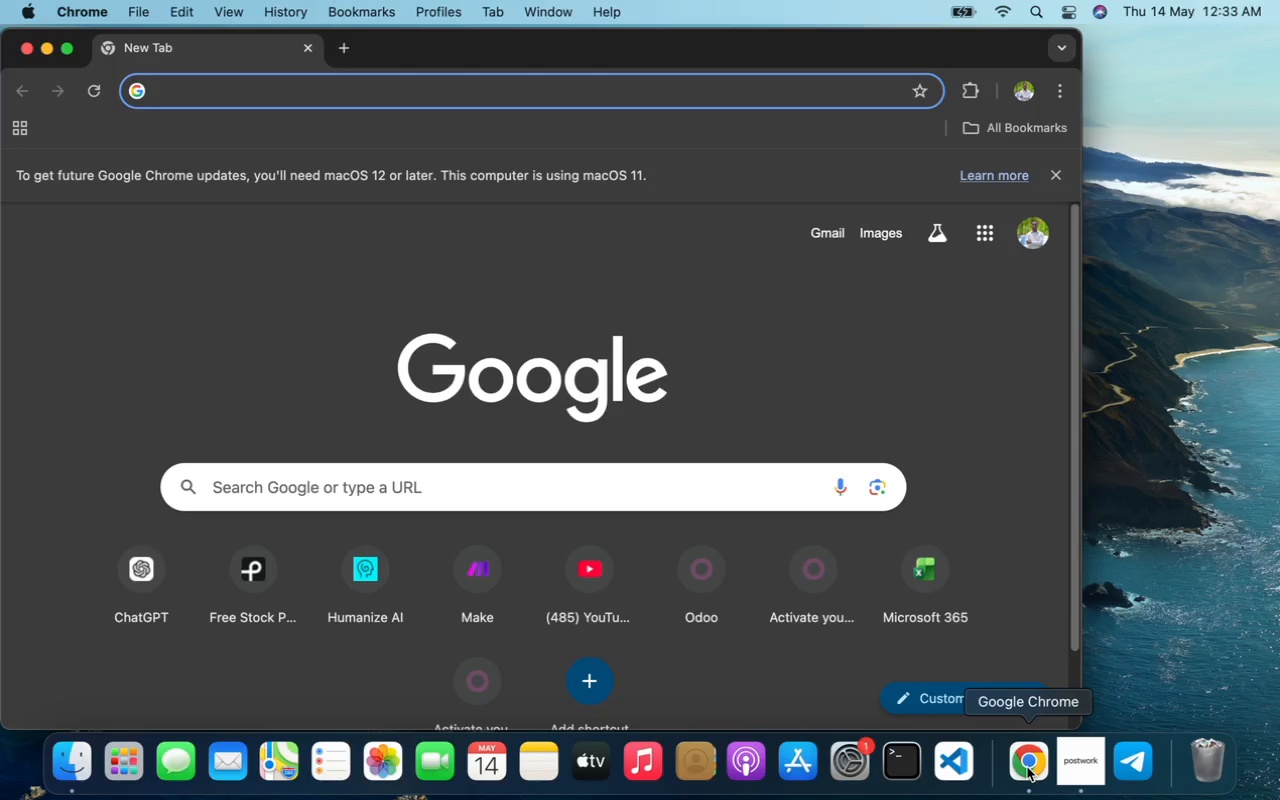 
left_click([69, 53])
 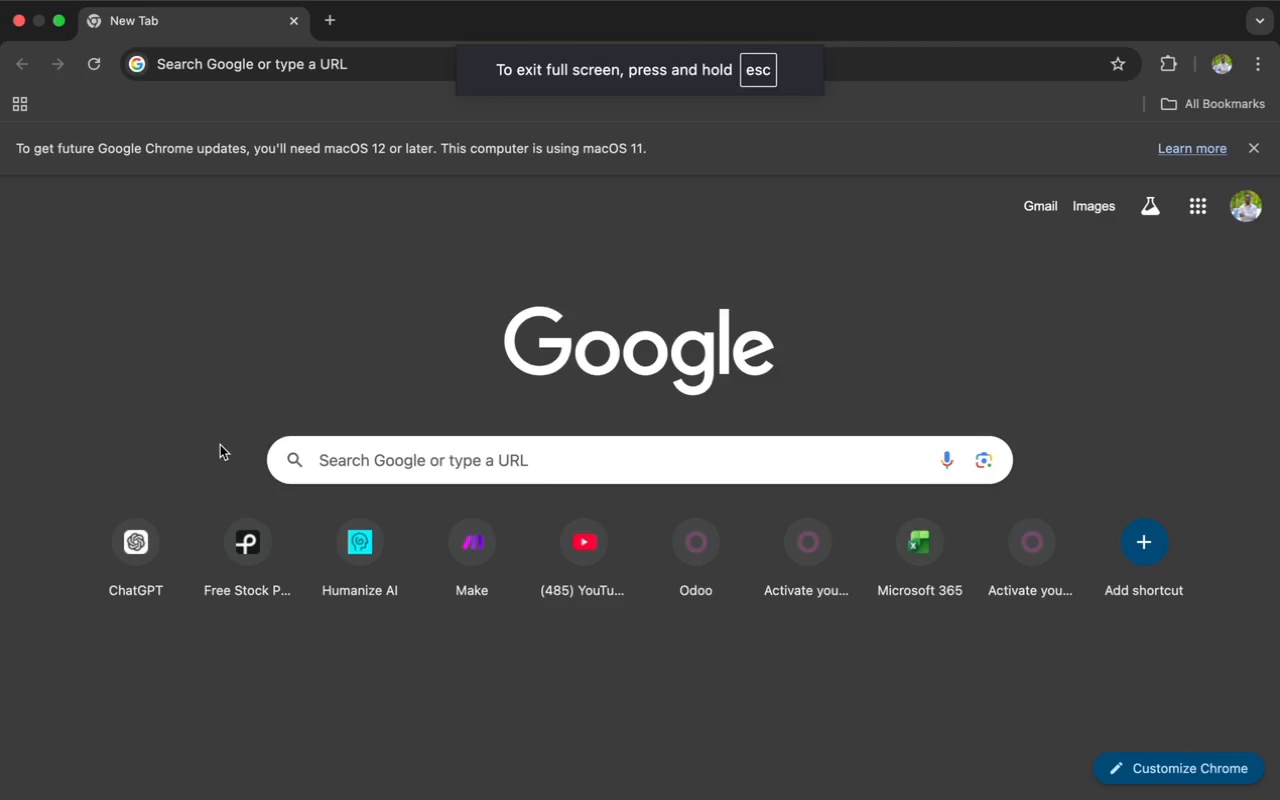 
wait(5.57)
 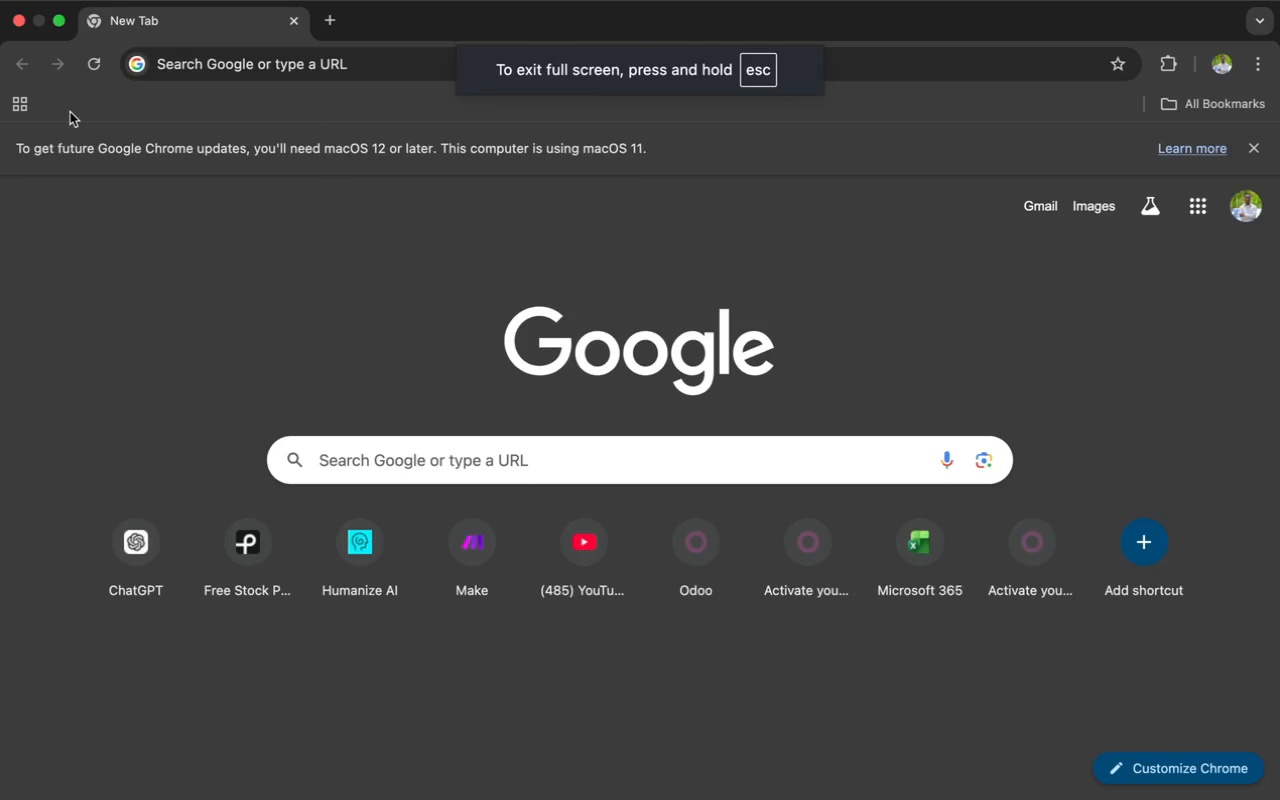 
left_click([378, 477])
 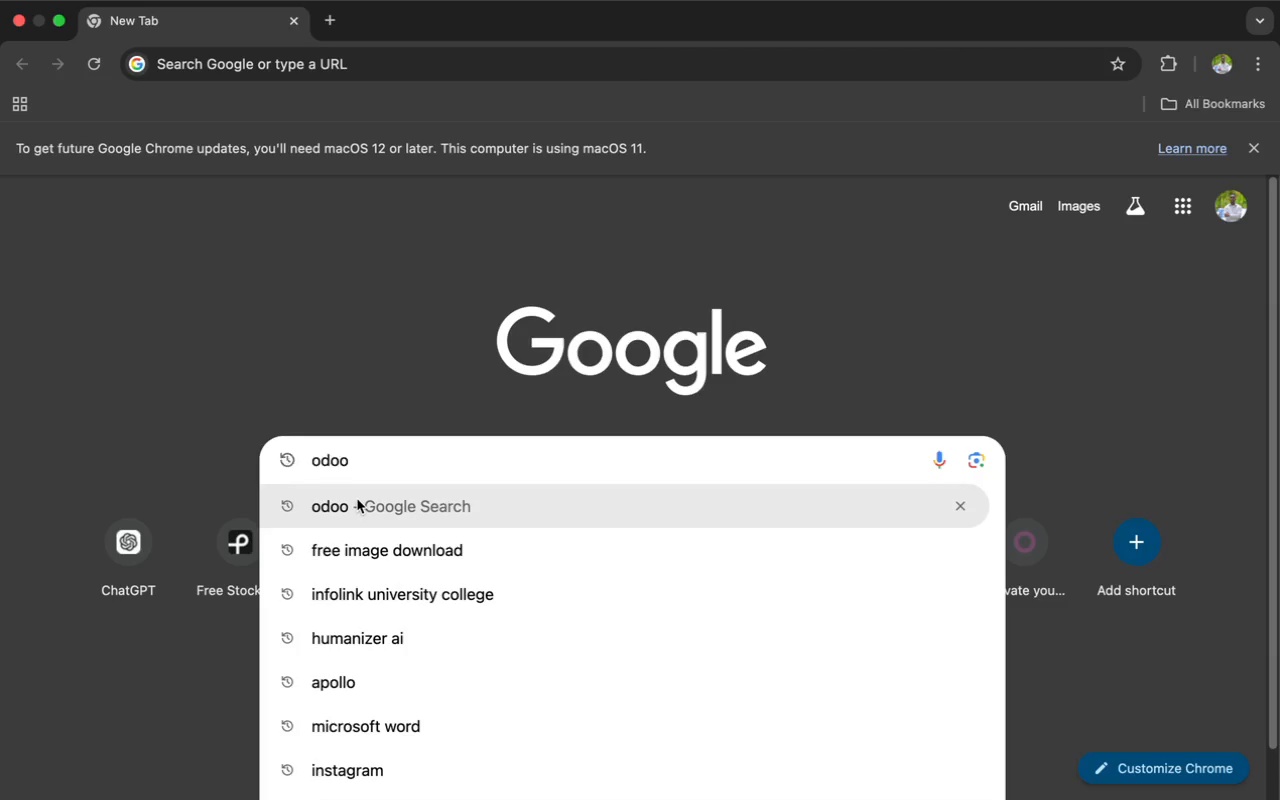 
left_click([357, 499])
 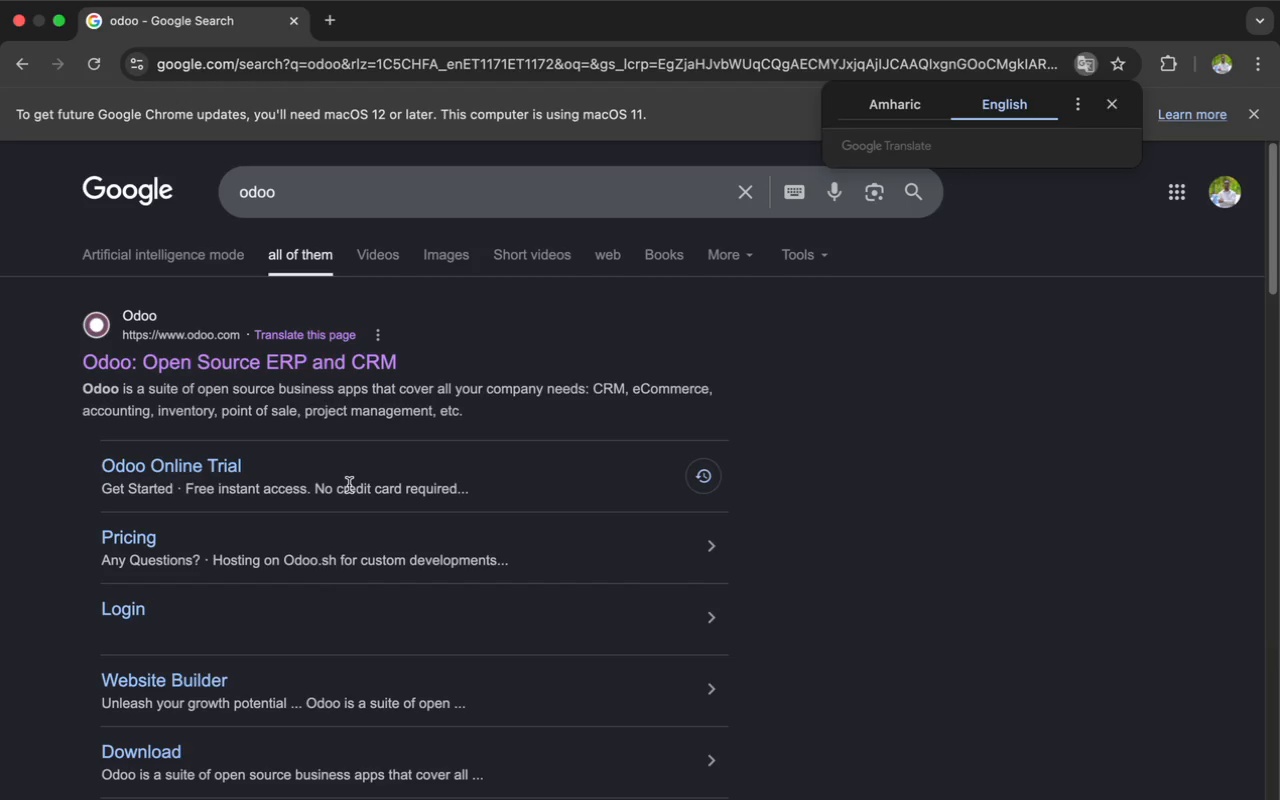 
wait(25.97)
 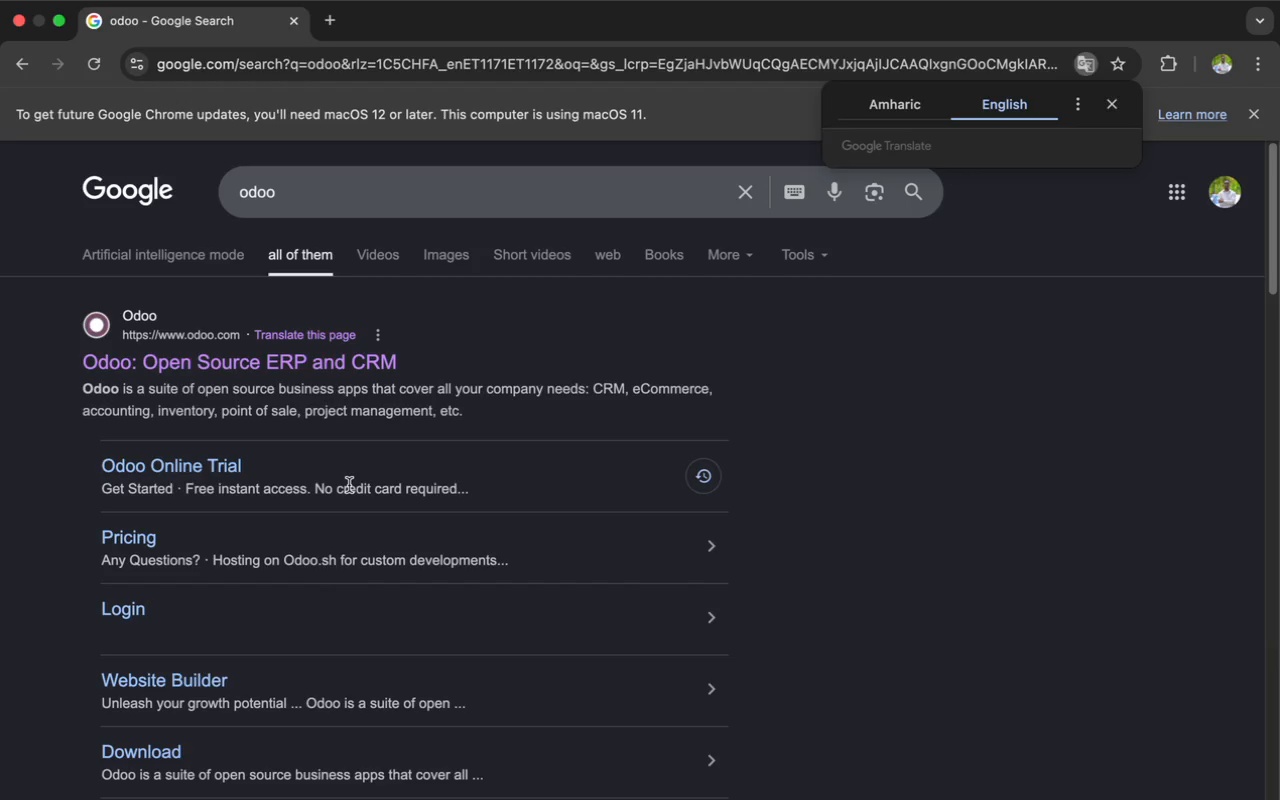 
left_click([286, 366])
 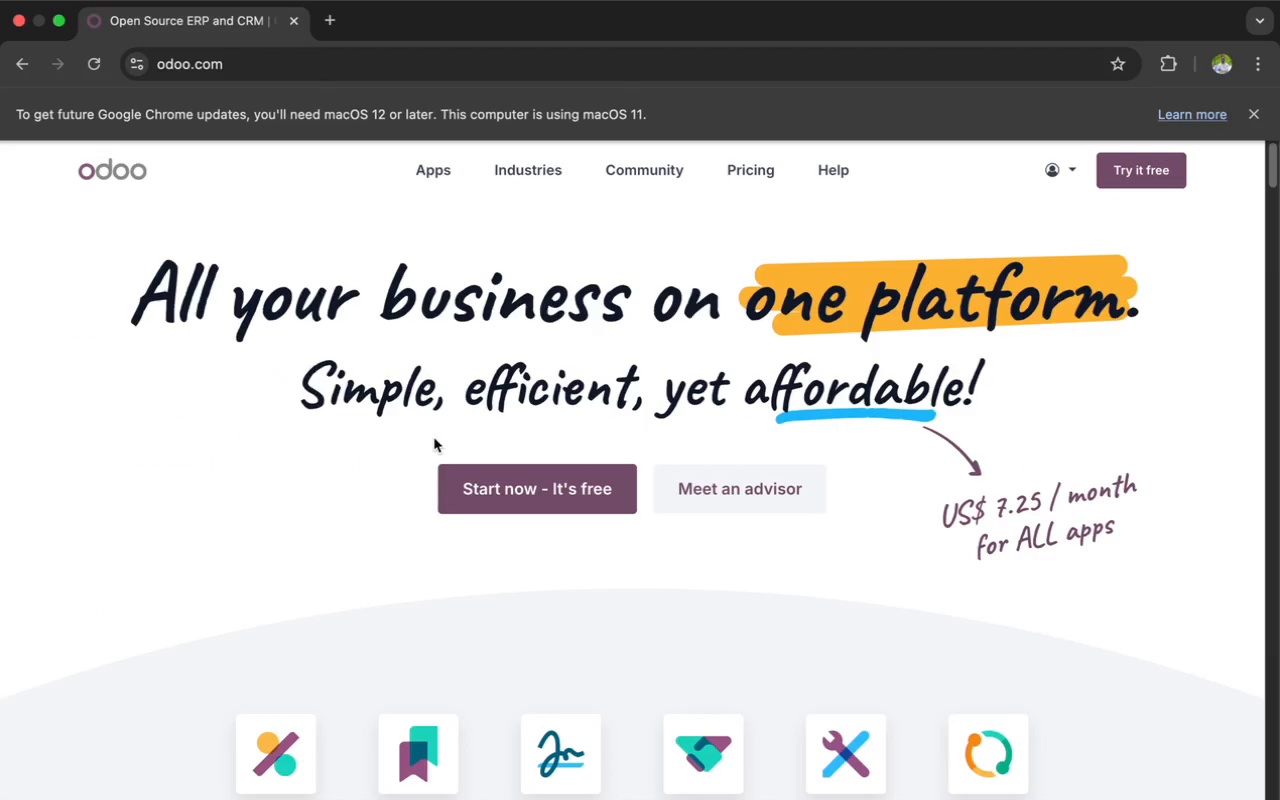 
left_click([501, 485])
 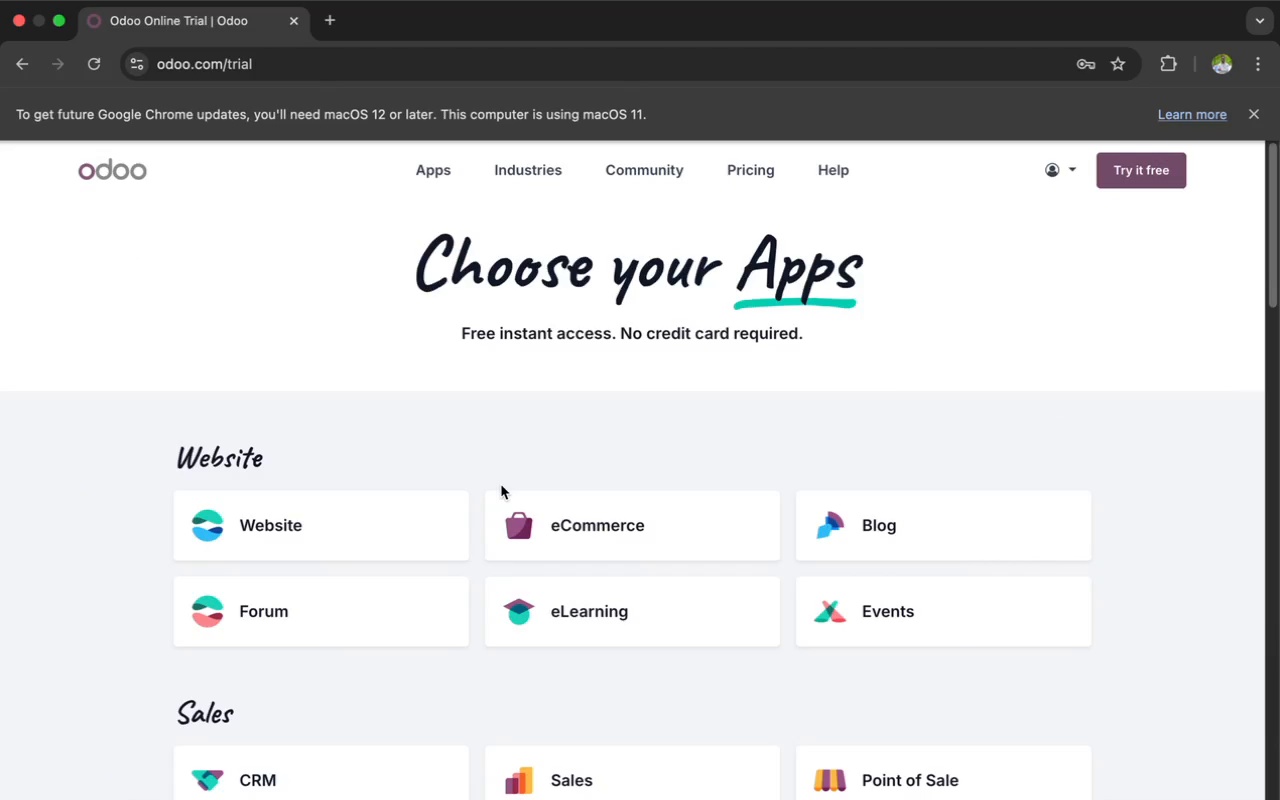 
wait(13.62)
 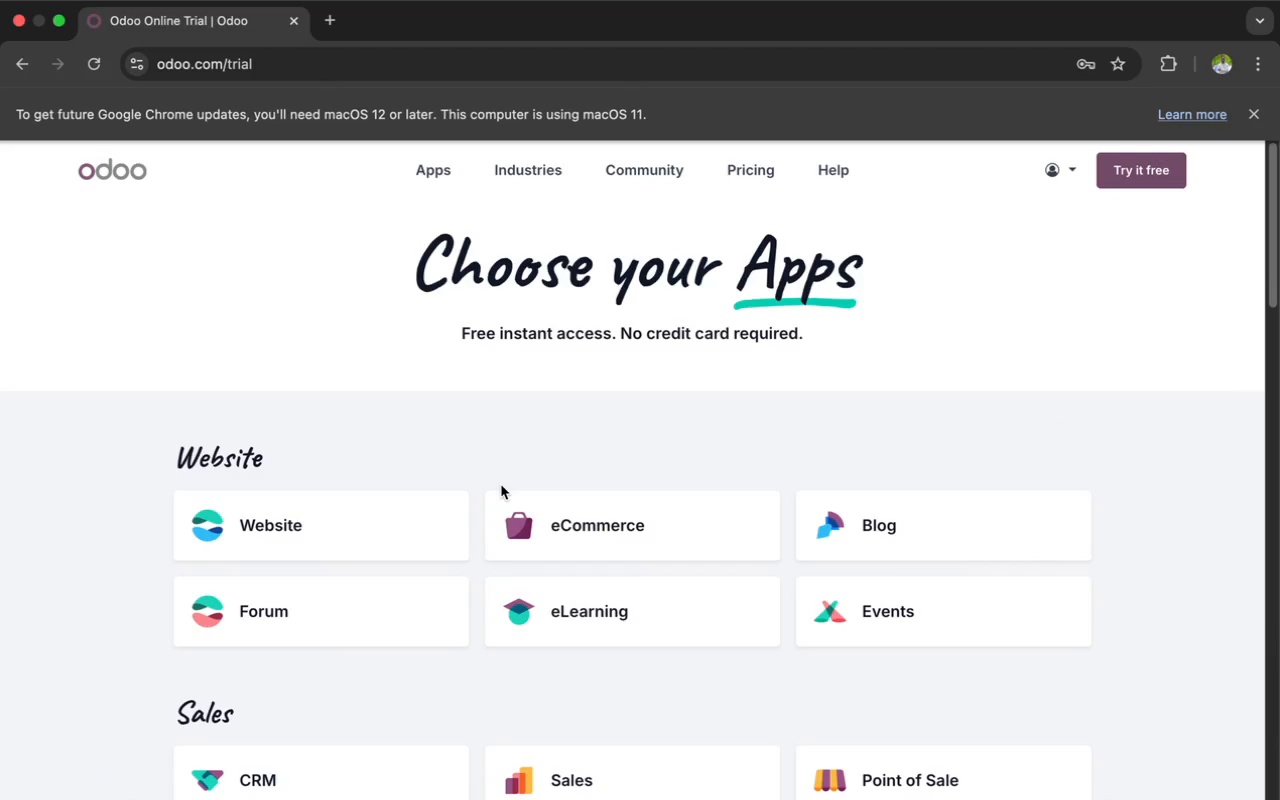 
scroll: coordinate [501, 471], scroll_direction: down, amount: 6.0
 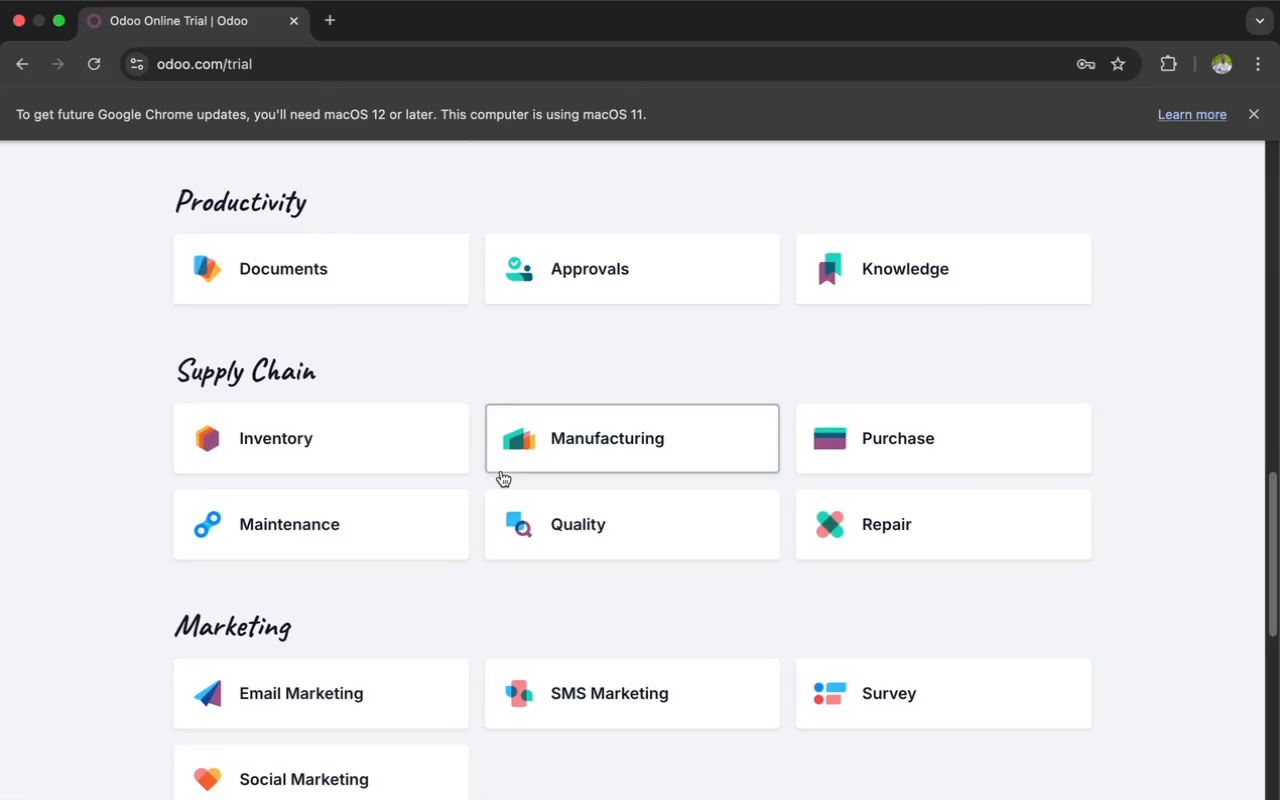 
left_click([403, 617])
 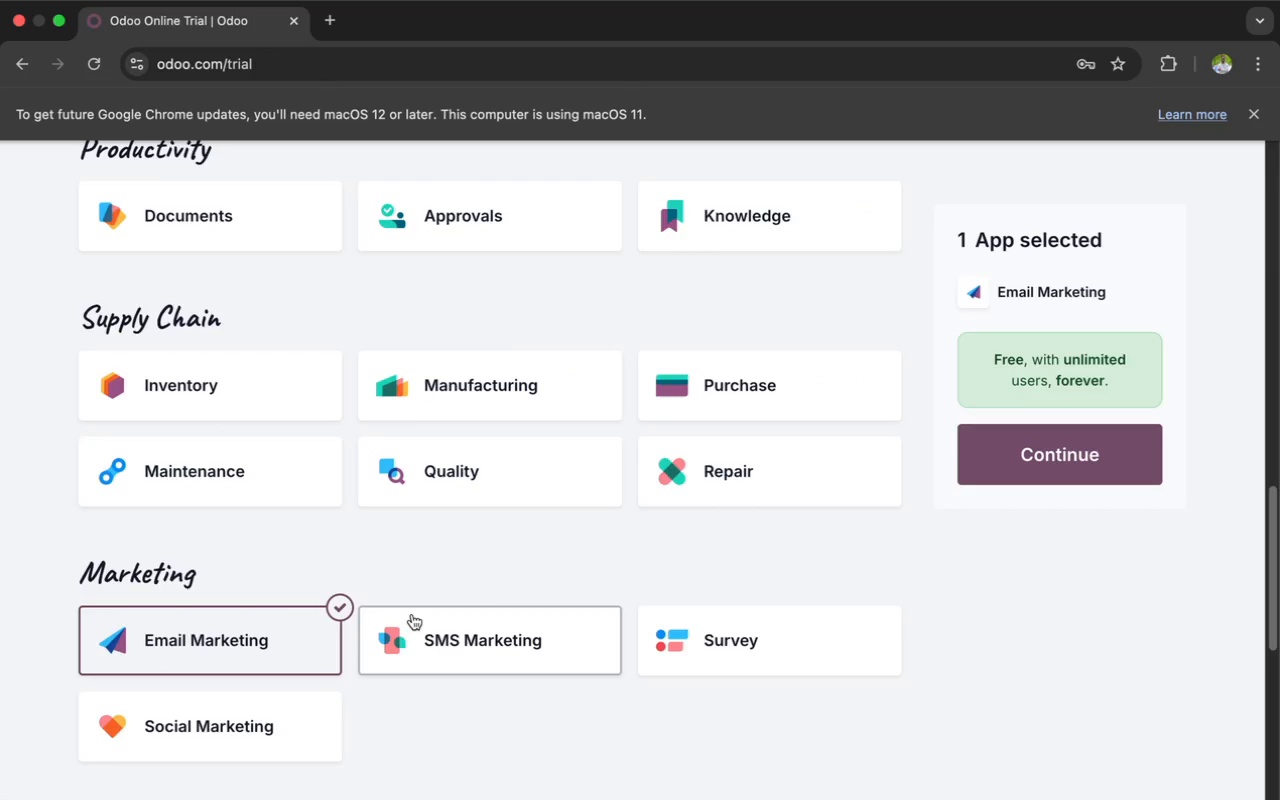 
wait(7.42)
 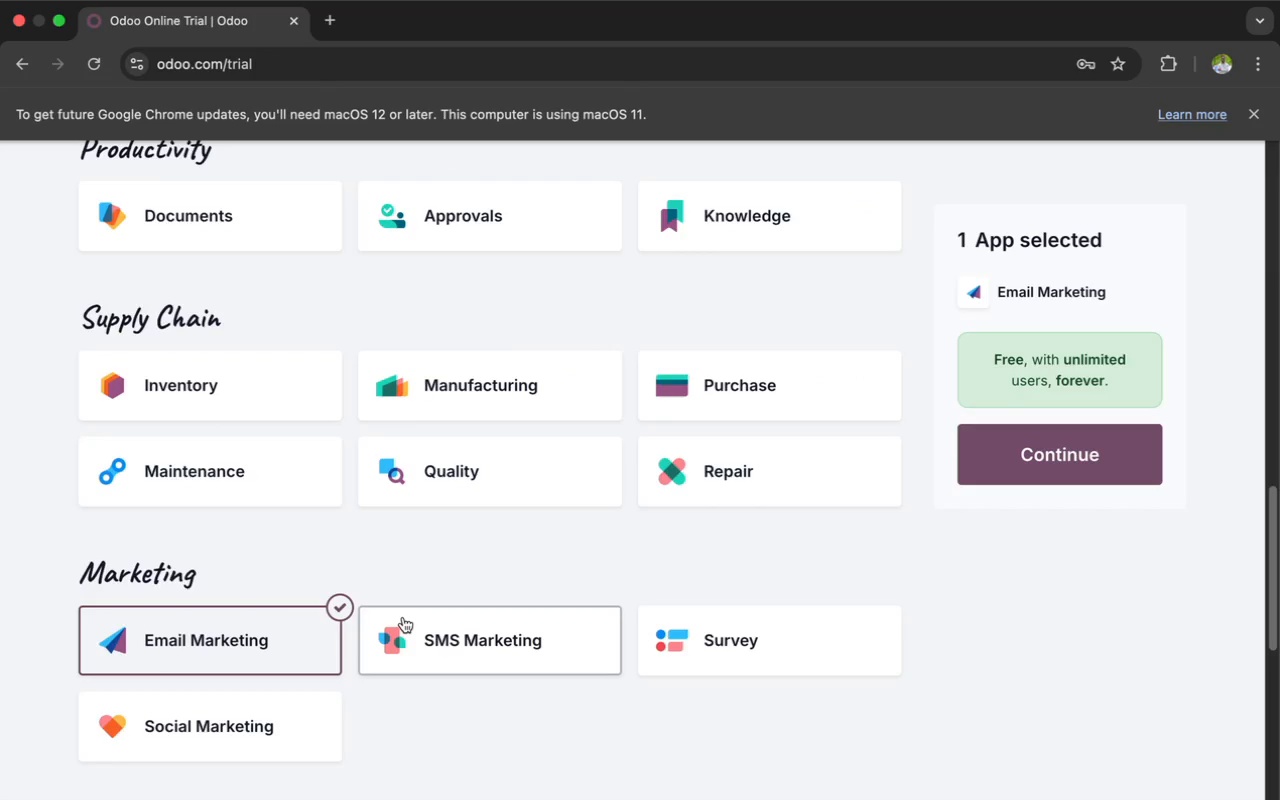 
left_click([996, 470])
 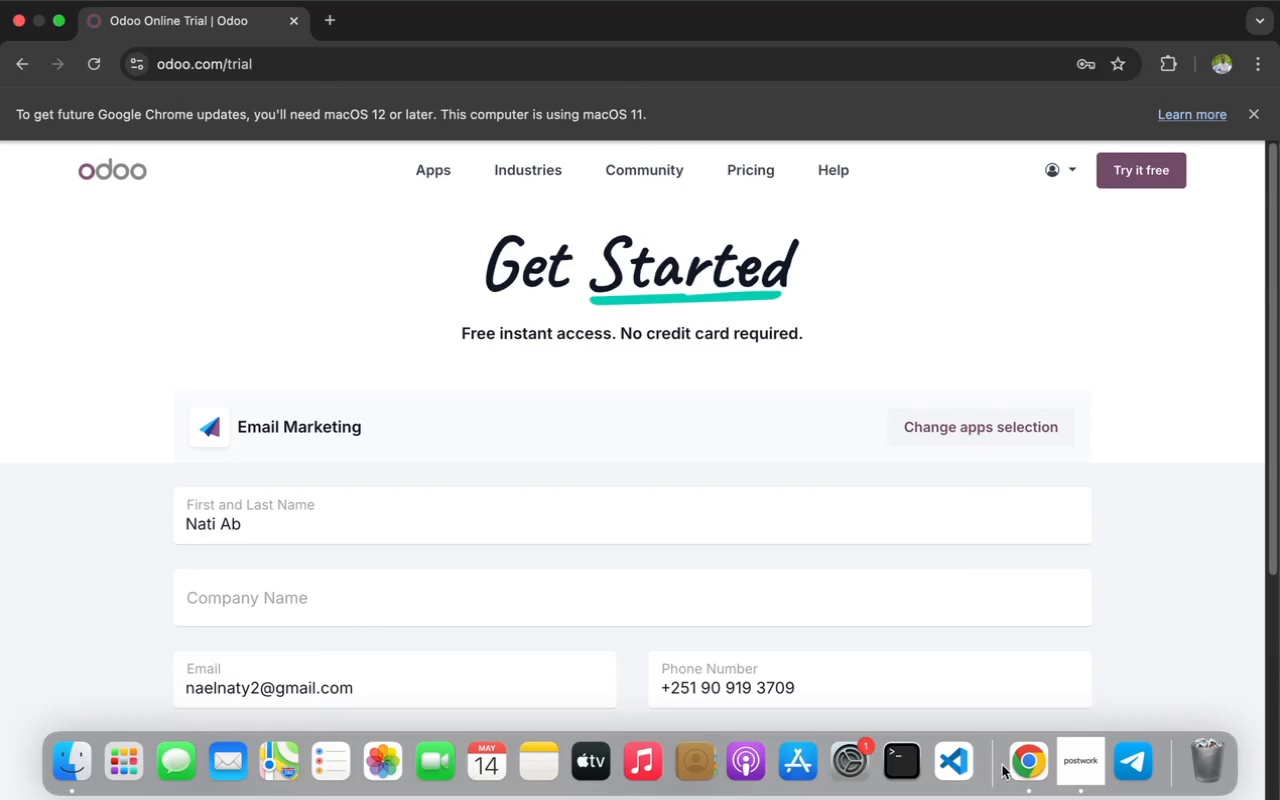 
left_click([1067, 774])